 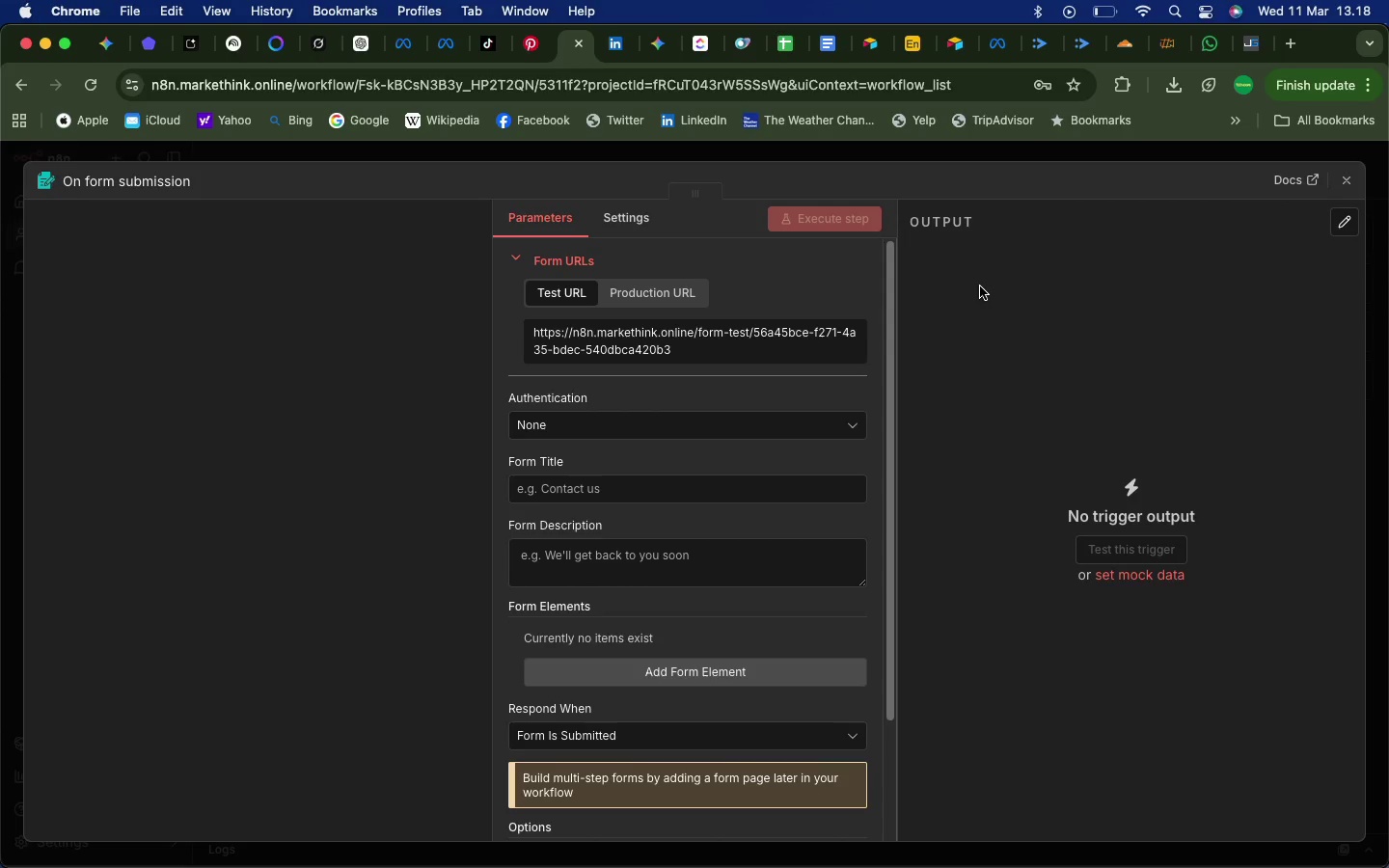 
scroll: coordinate [601, 412], scroll_direction: down, amount: 15.0
 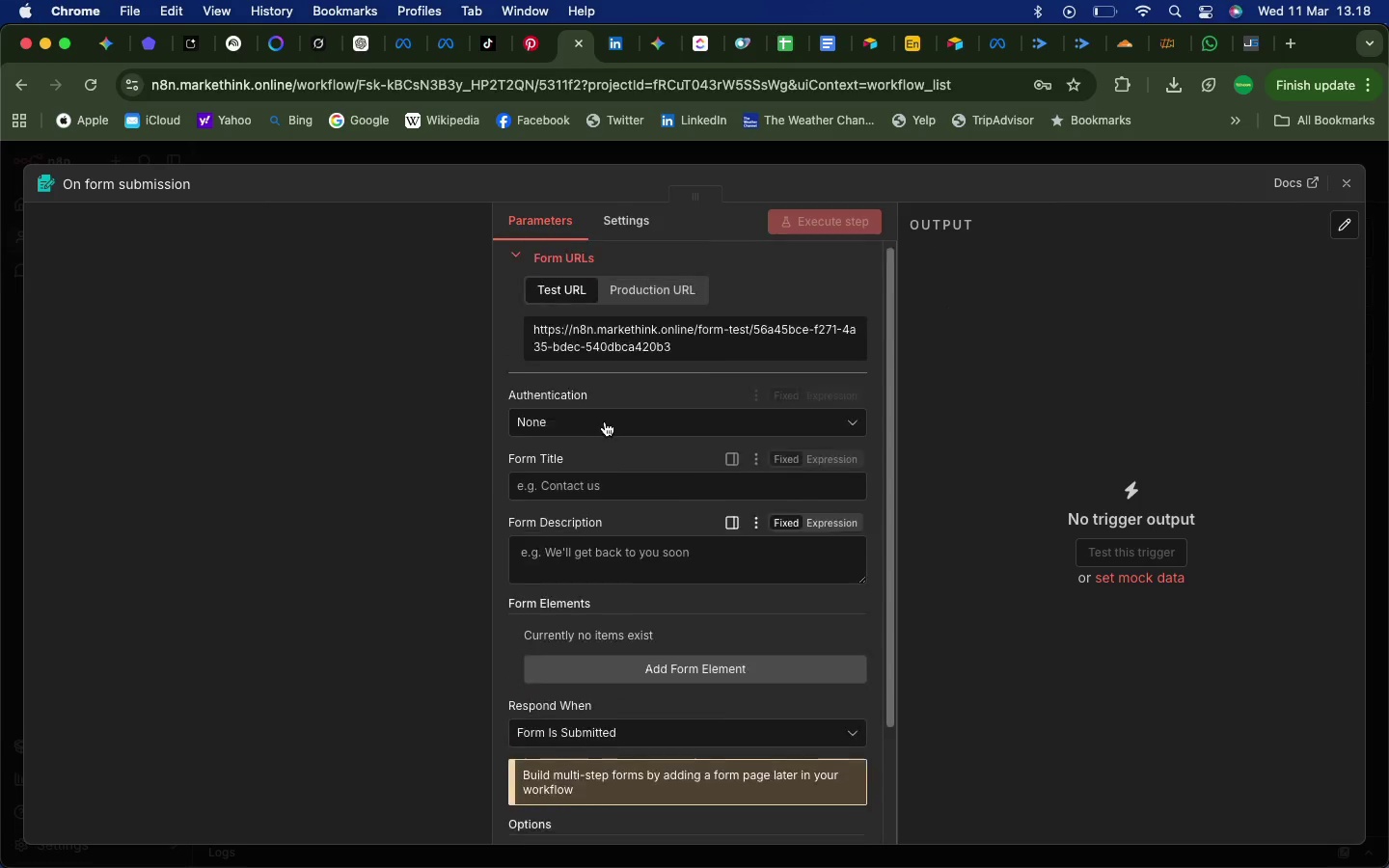 
scroll: coordinate [605, 421], scroll_direction: up, amount: 17.0
 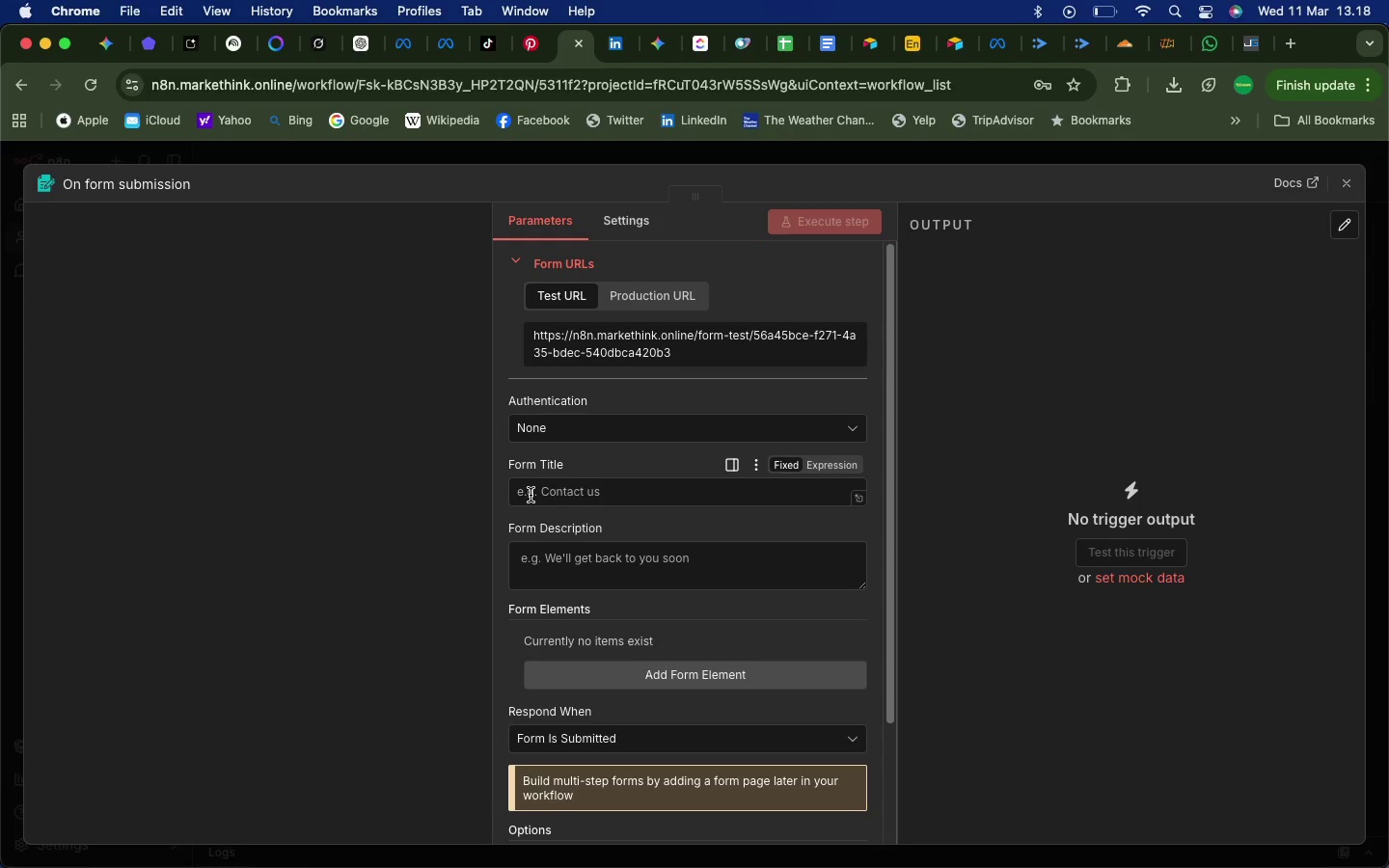 
wait(10.37)
 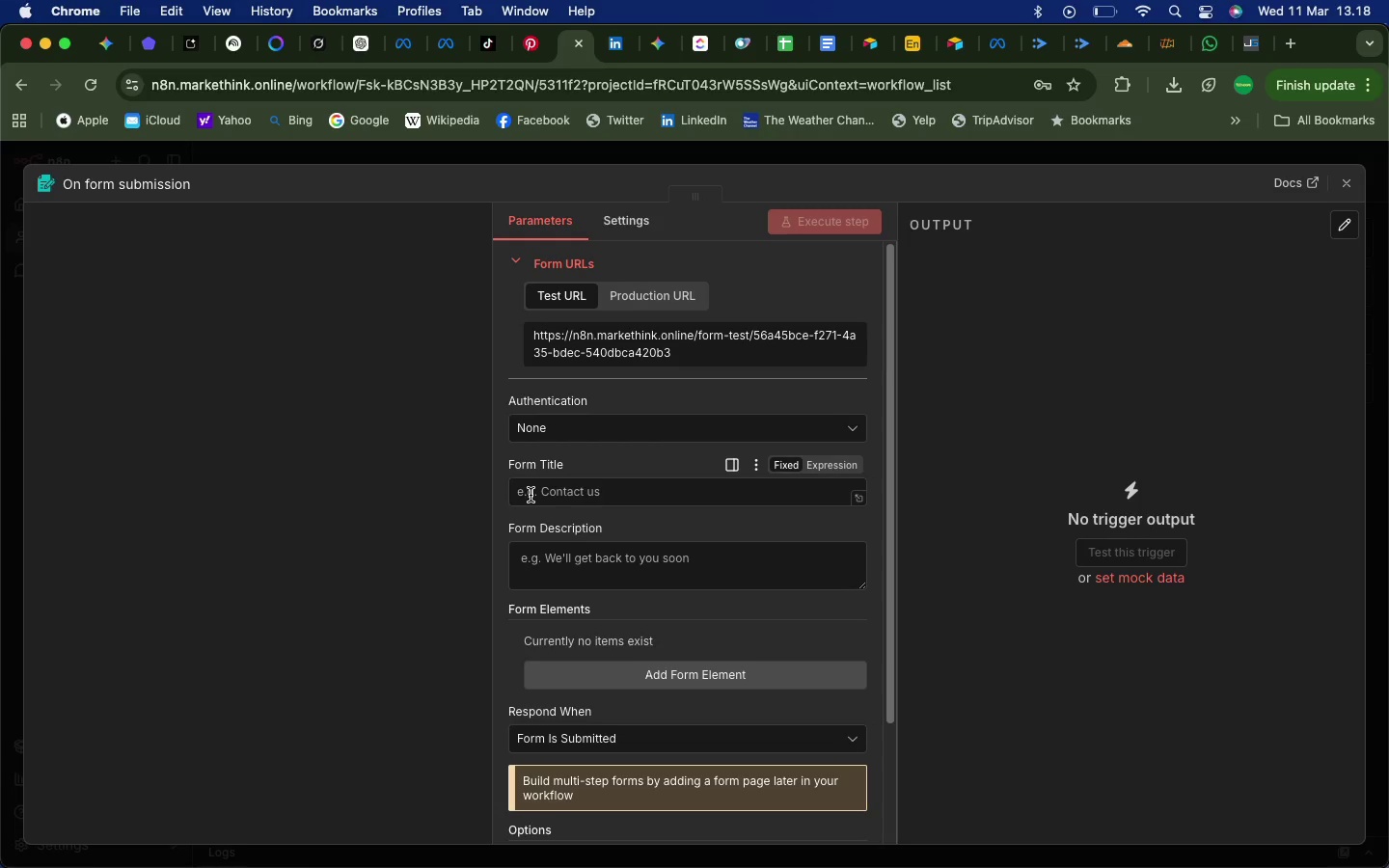 
left_click([533, 491])
 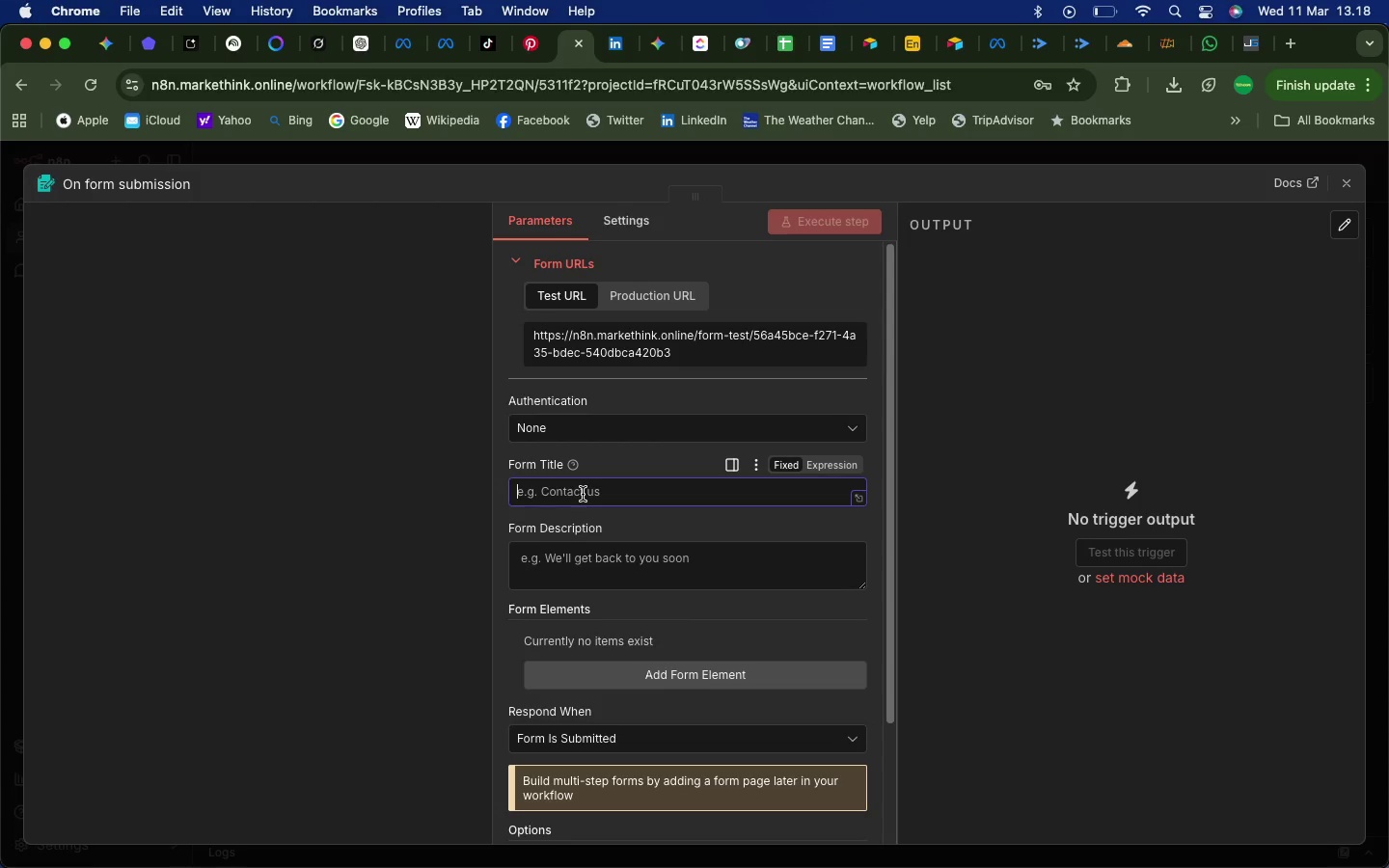 
type(ppe=)
key(Backspace)
type(-request)
 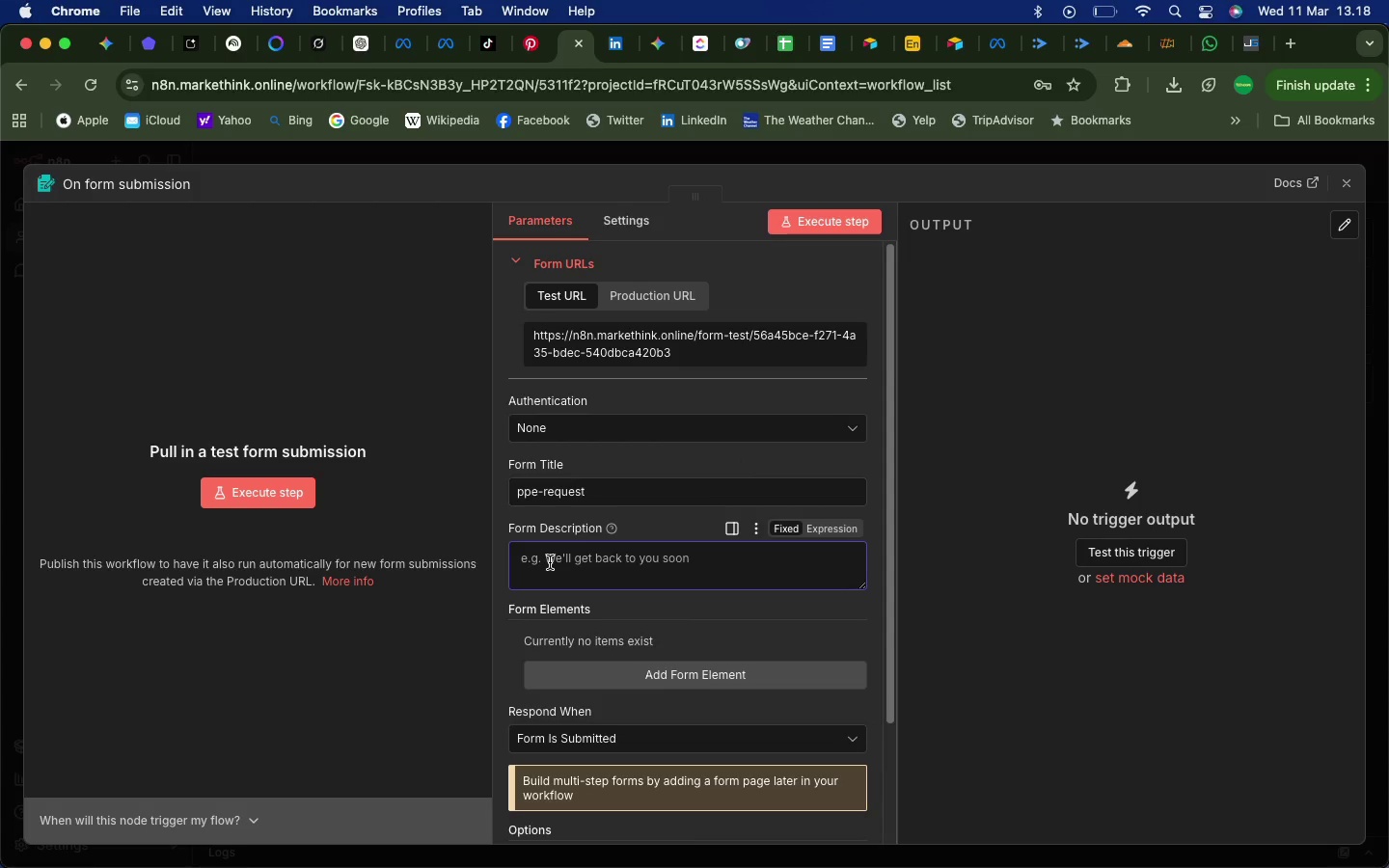 
wait(8.75)
 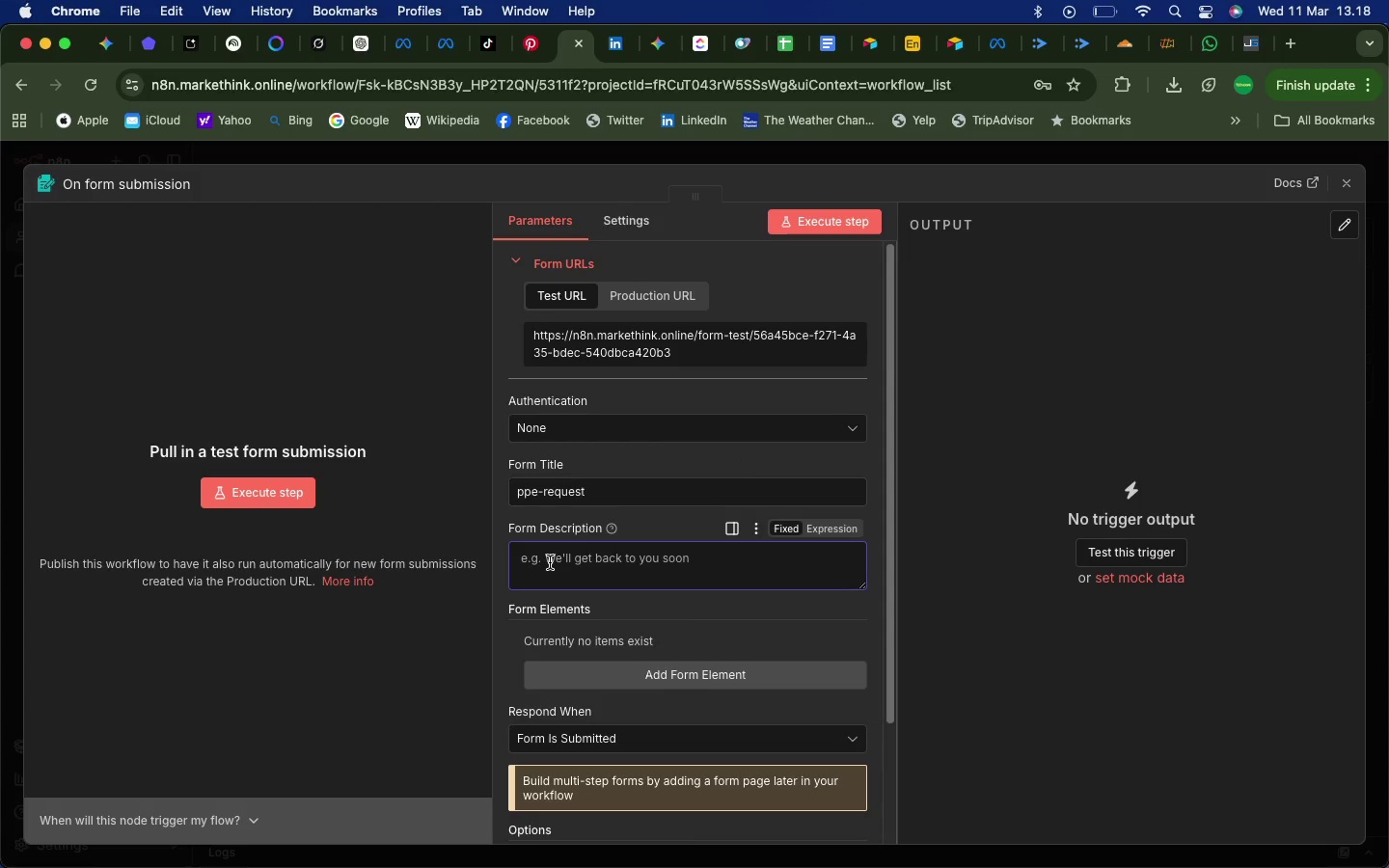 
left_click([981, 845])